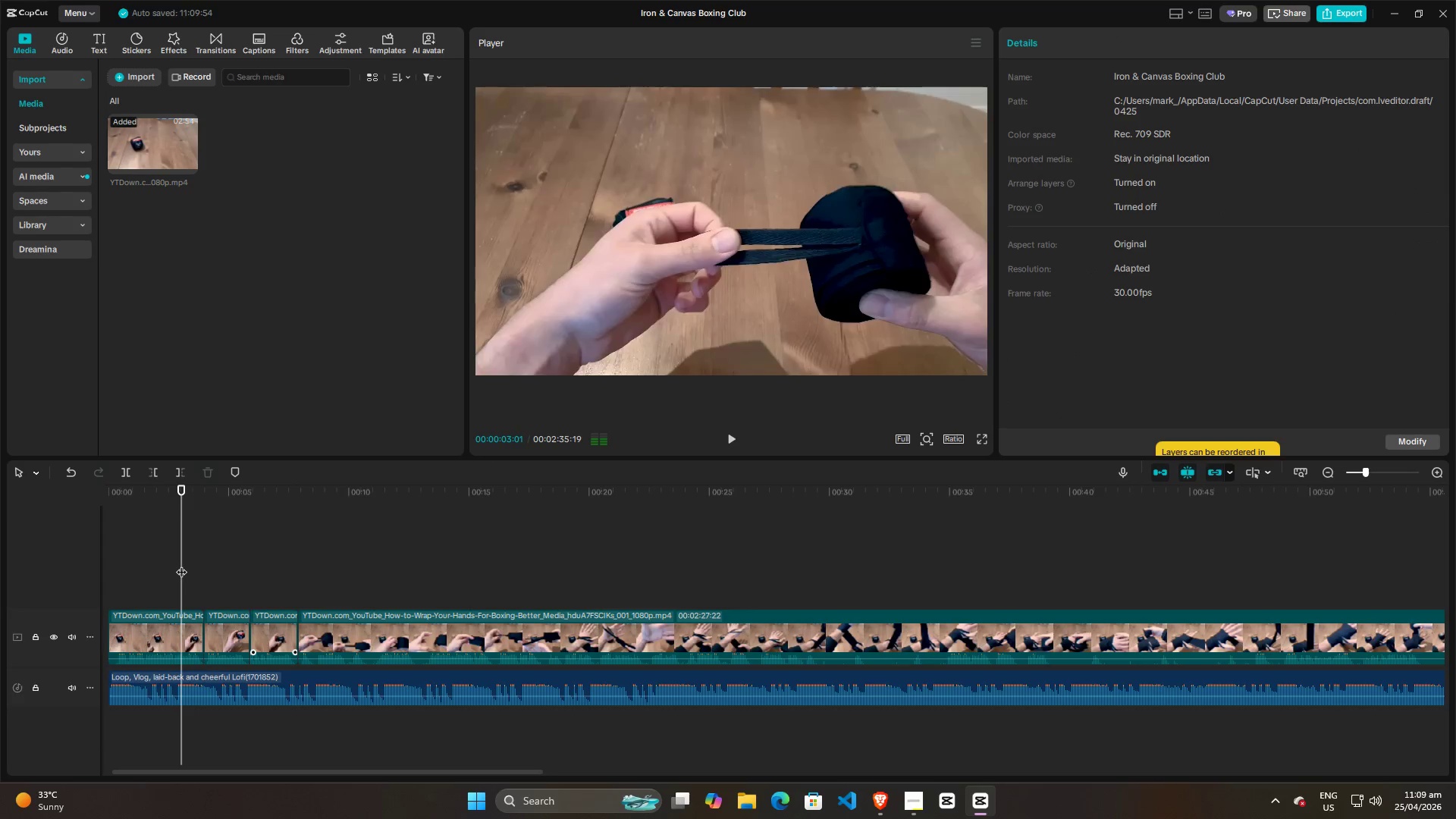 
key(Space)
 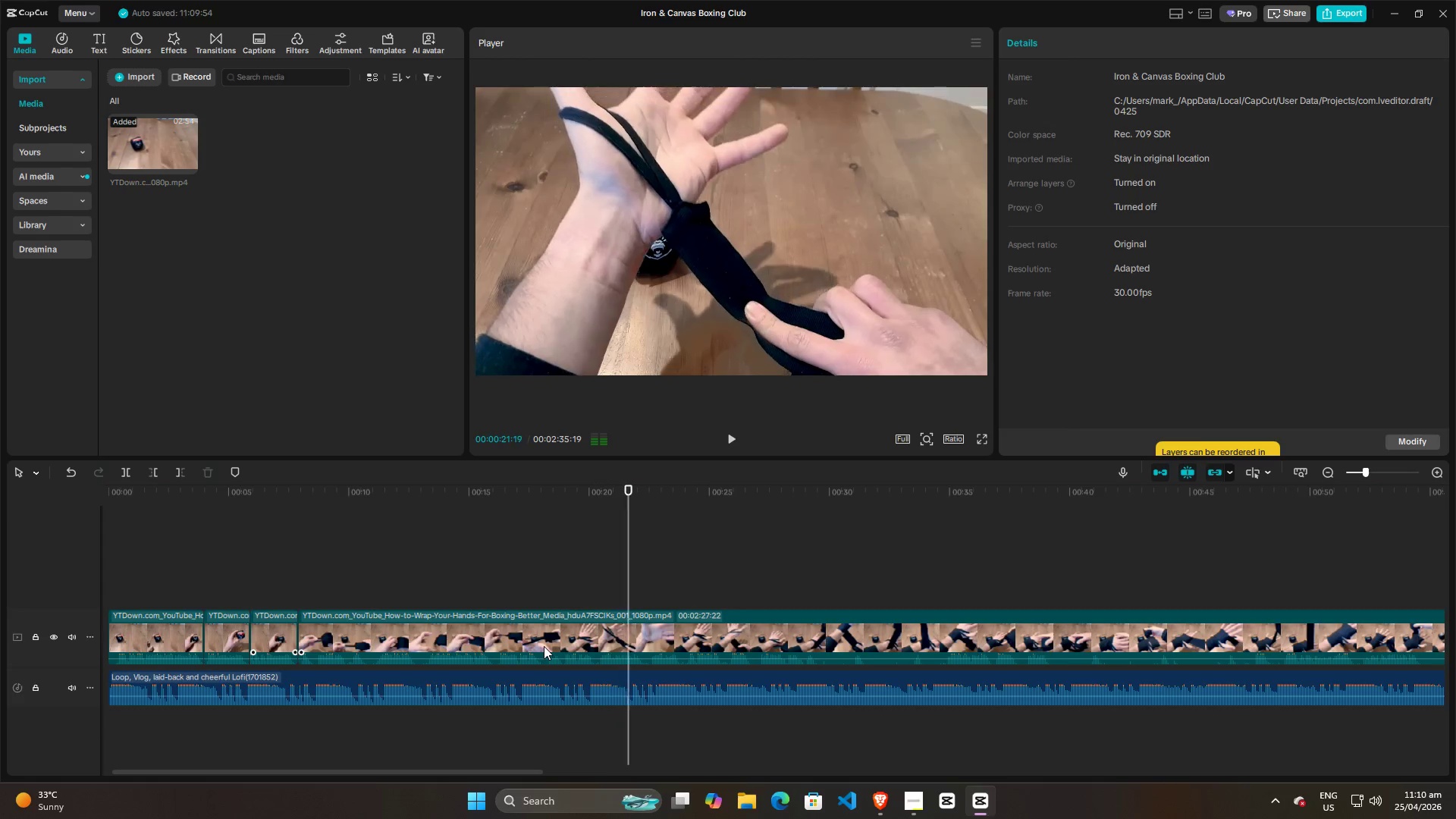 
wait(23.64)
 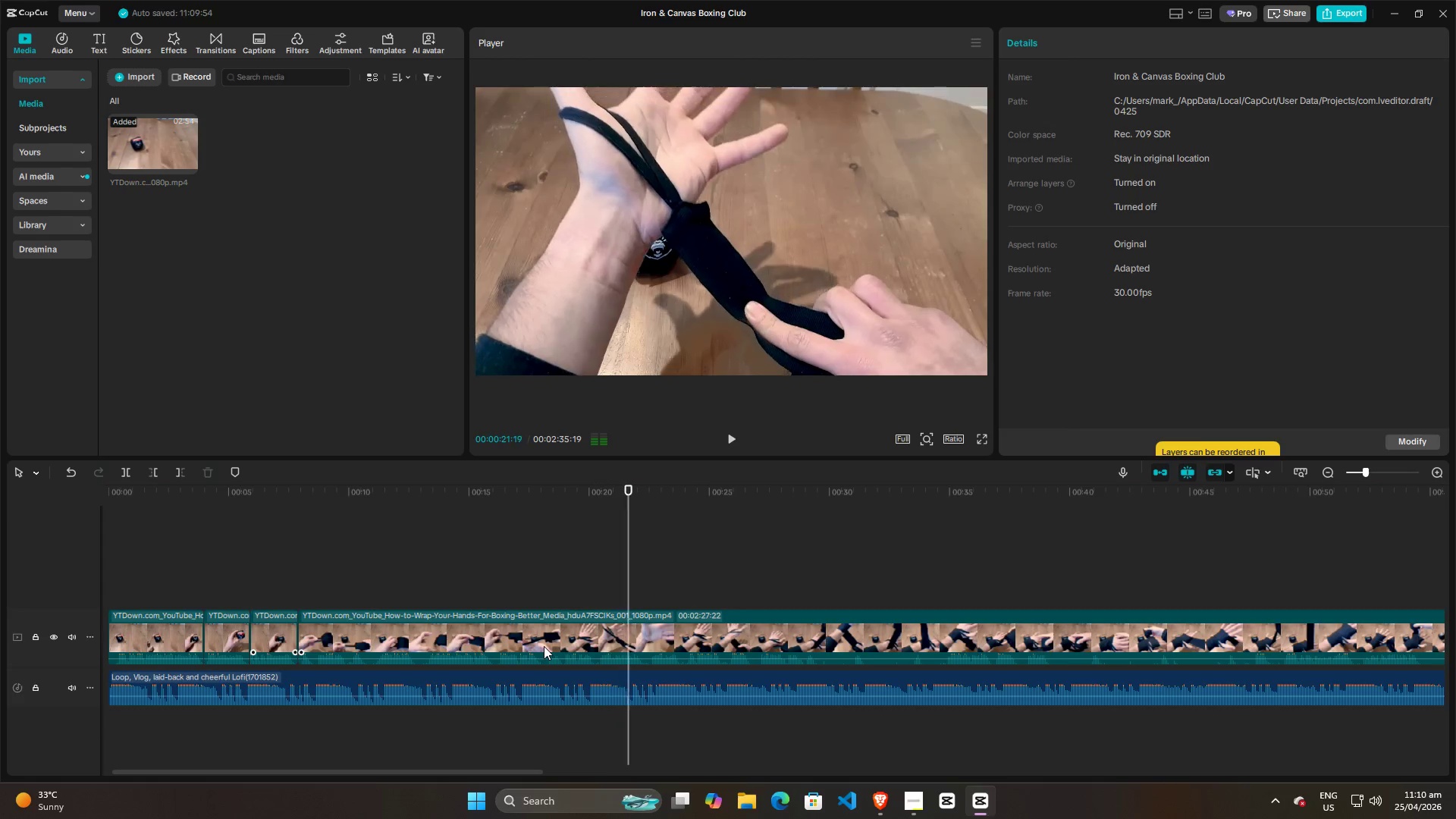 
left_click([908, 811])